 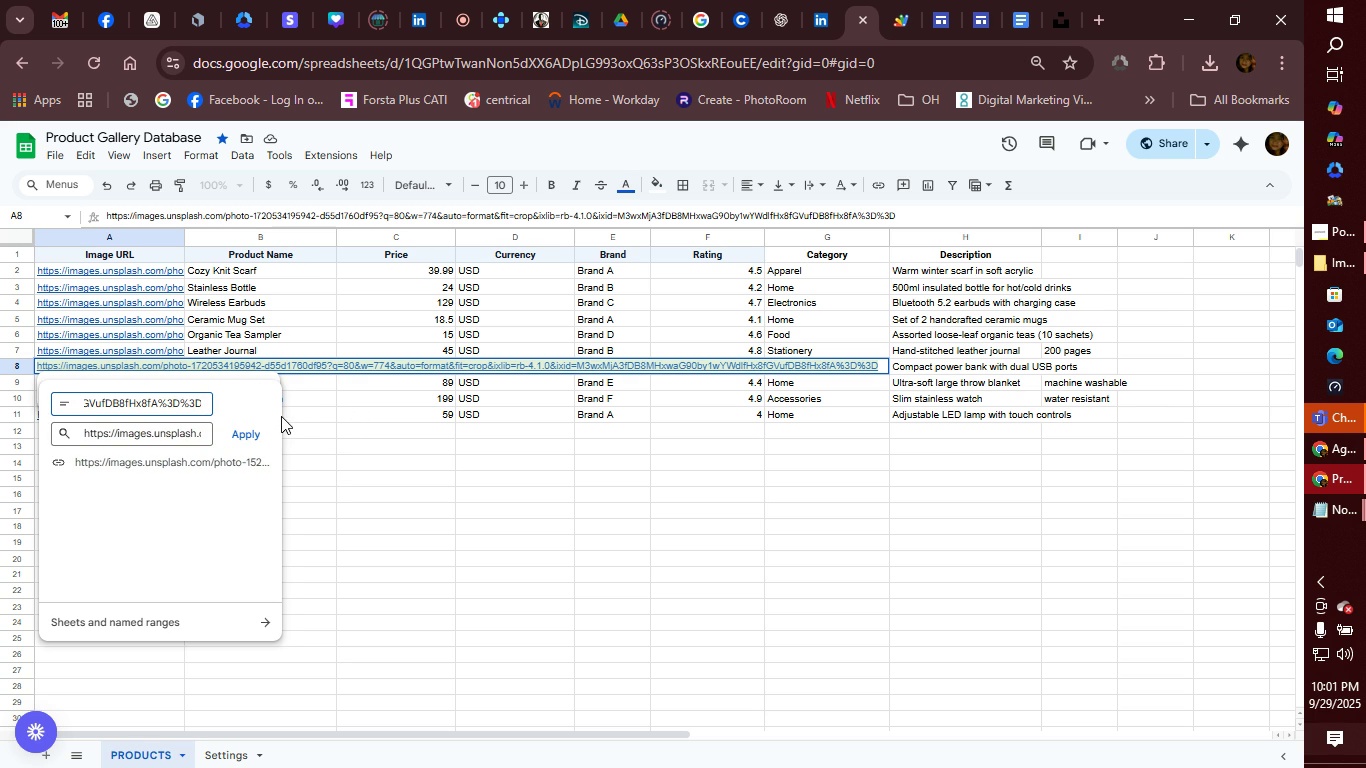 
left_click([245, 434])
 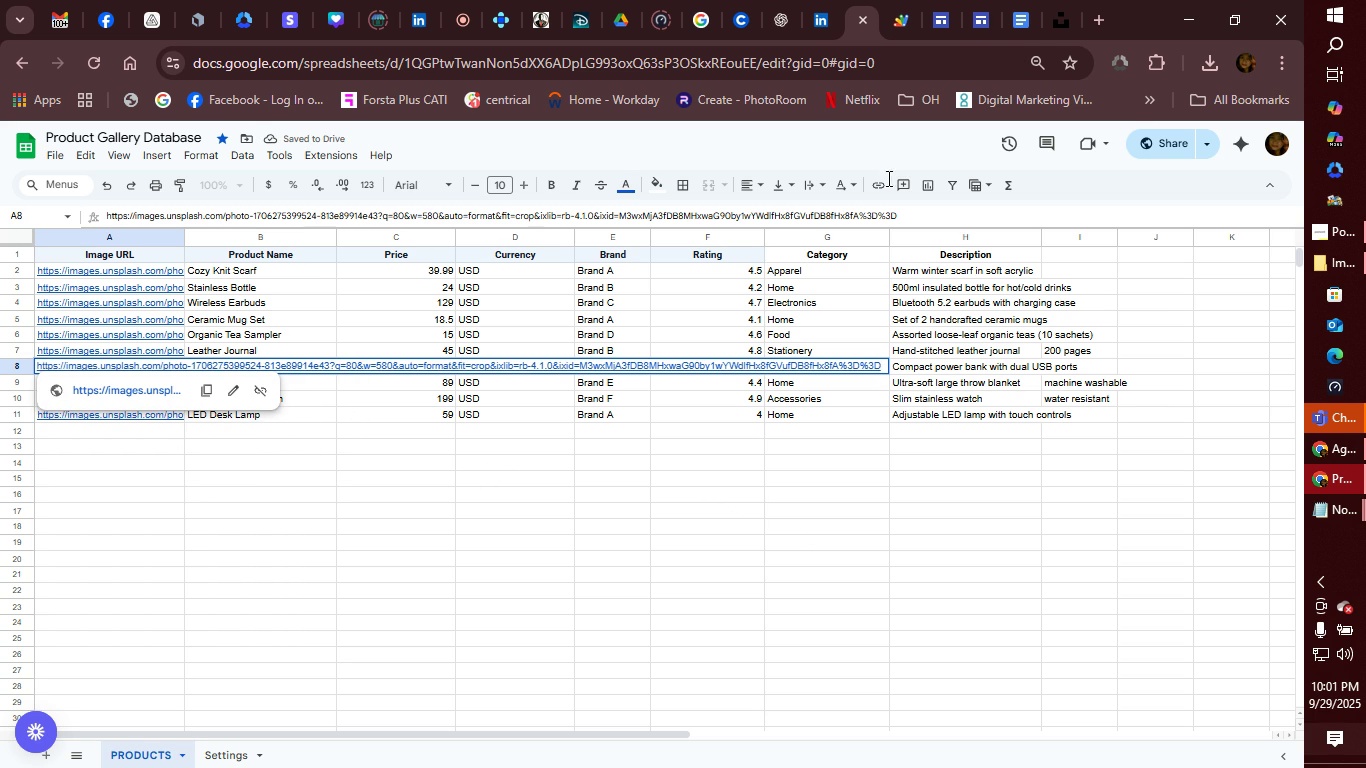 
left_click([902, 17])
 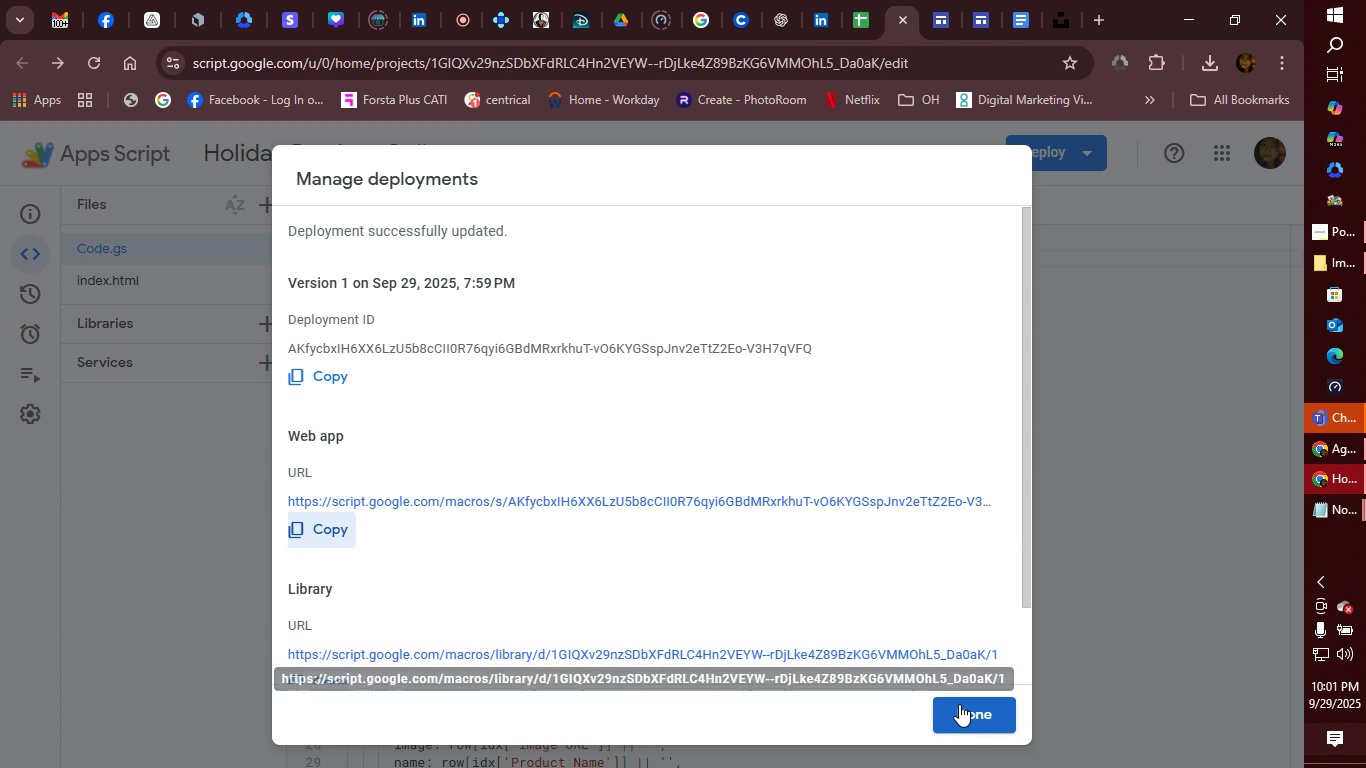 
left_click([974, 723])
 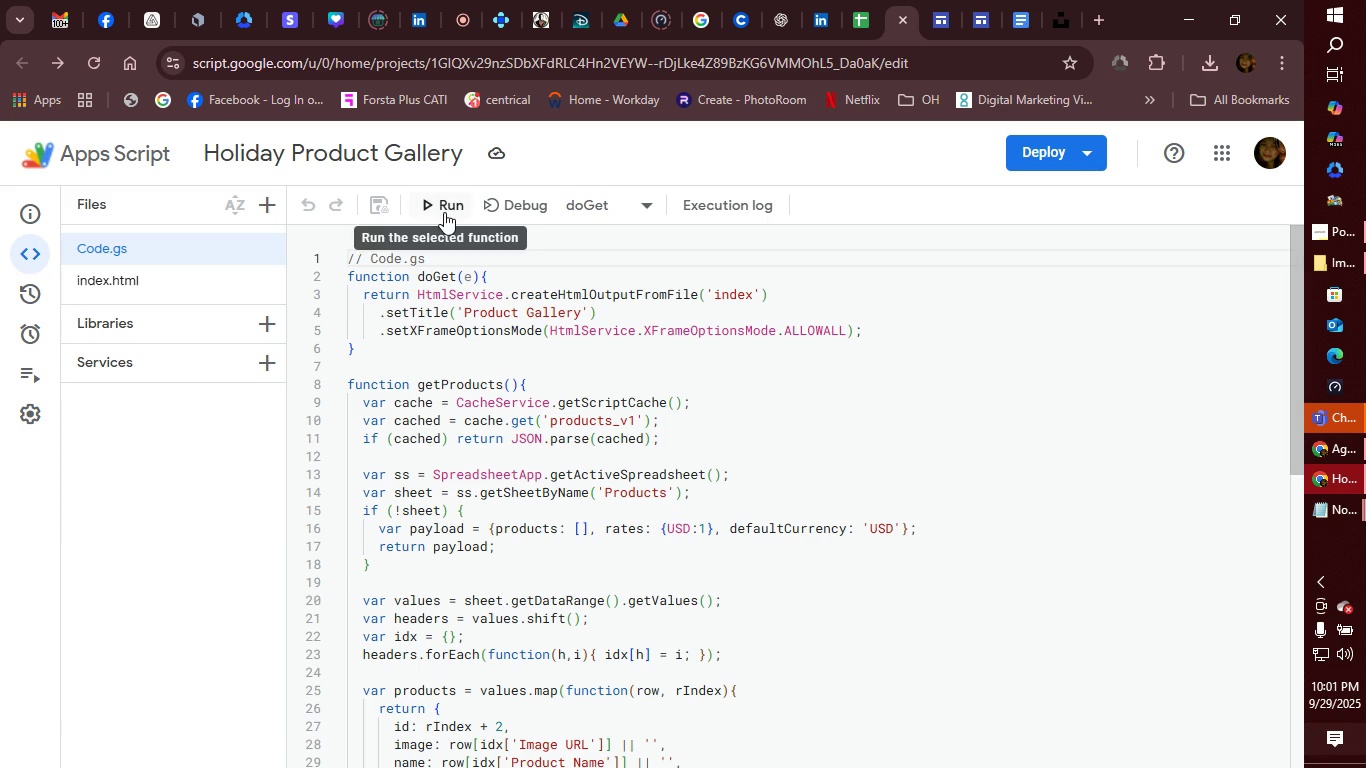 
left_click([444, 212])
 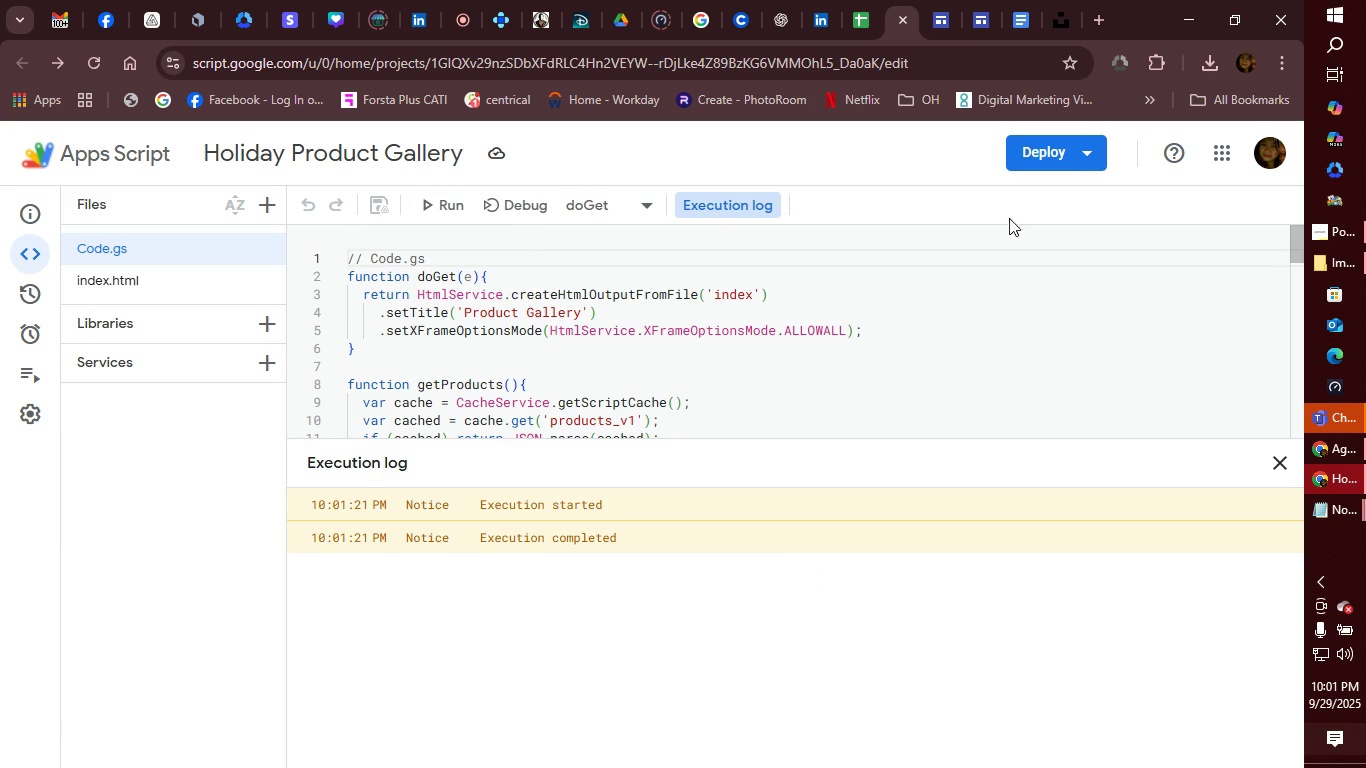 
left_click([1083, 154])
 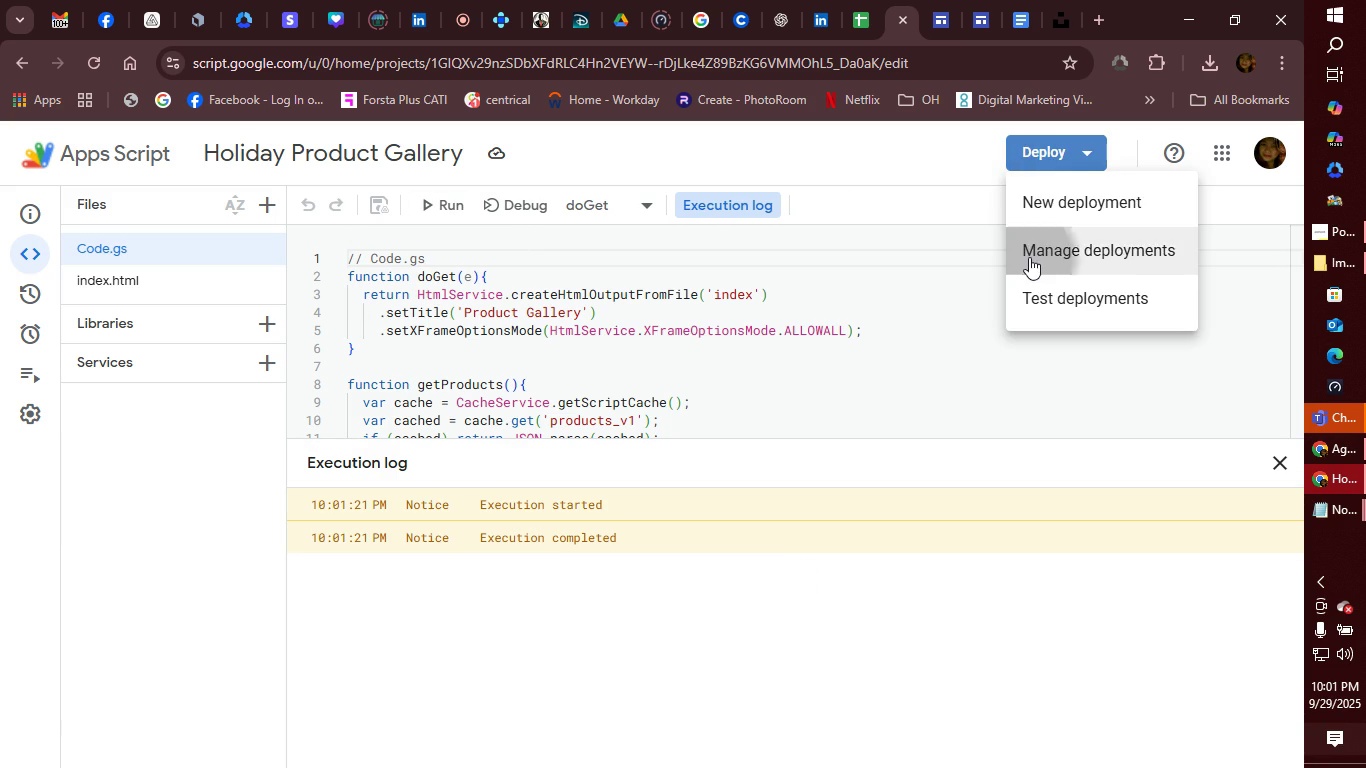 
left_click([1029, 257])
 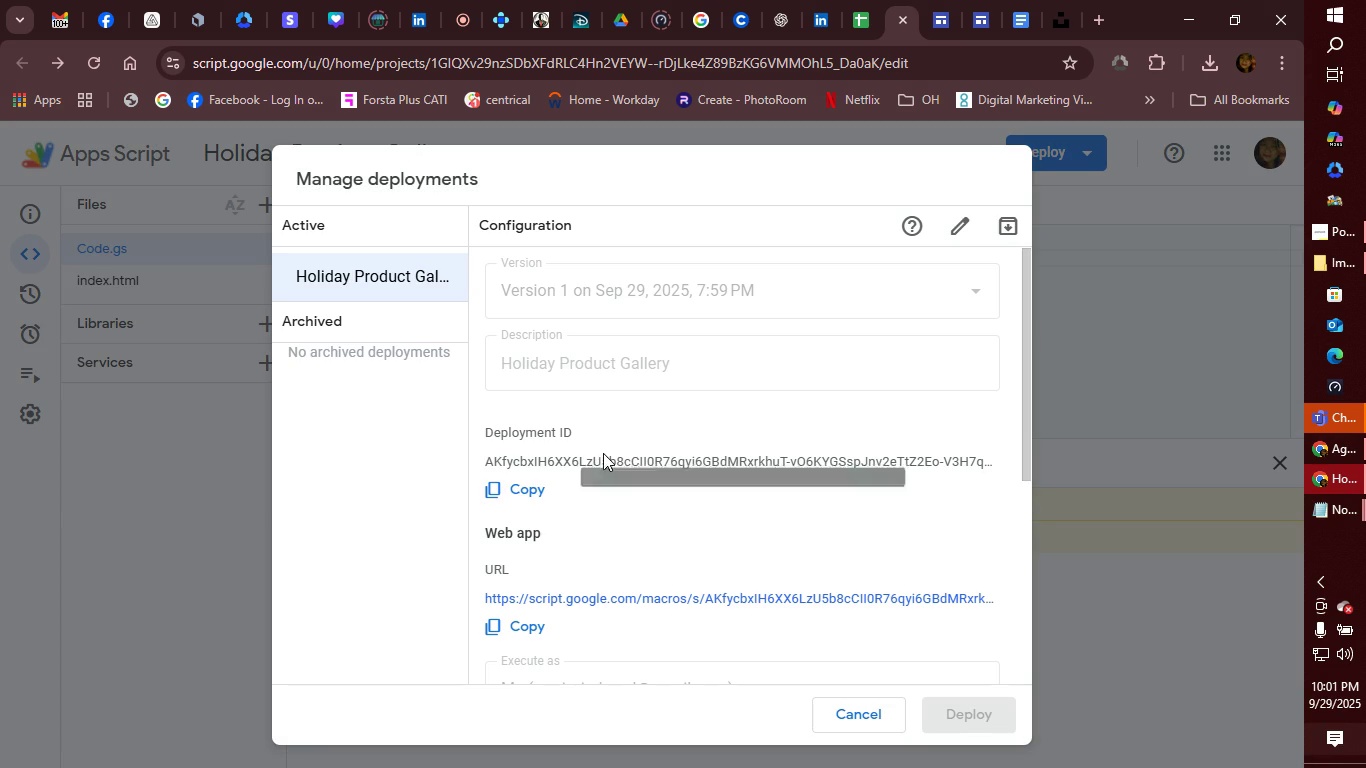 
left_click([962, 223])
 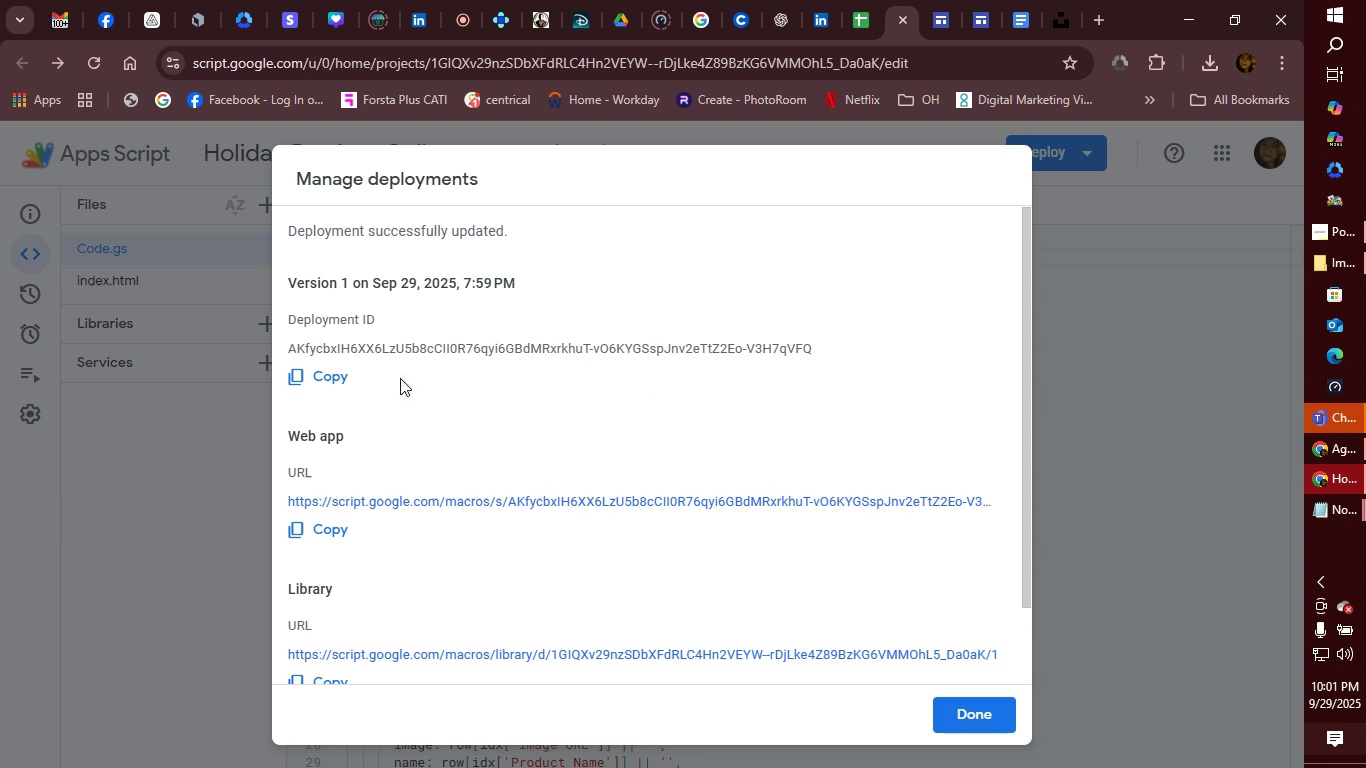 
wait(6.24)
 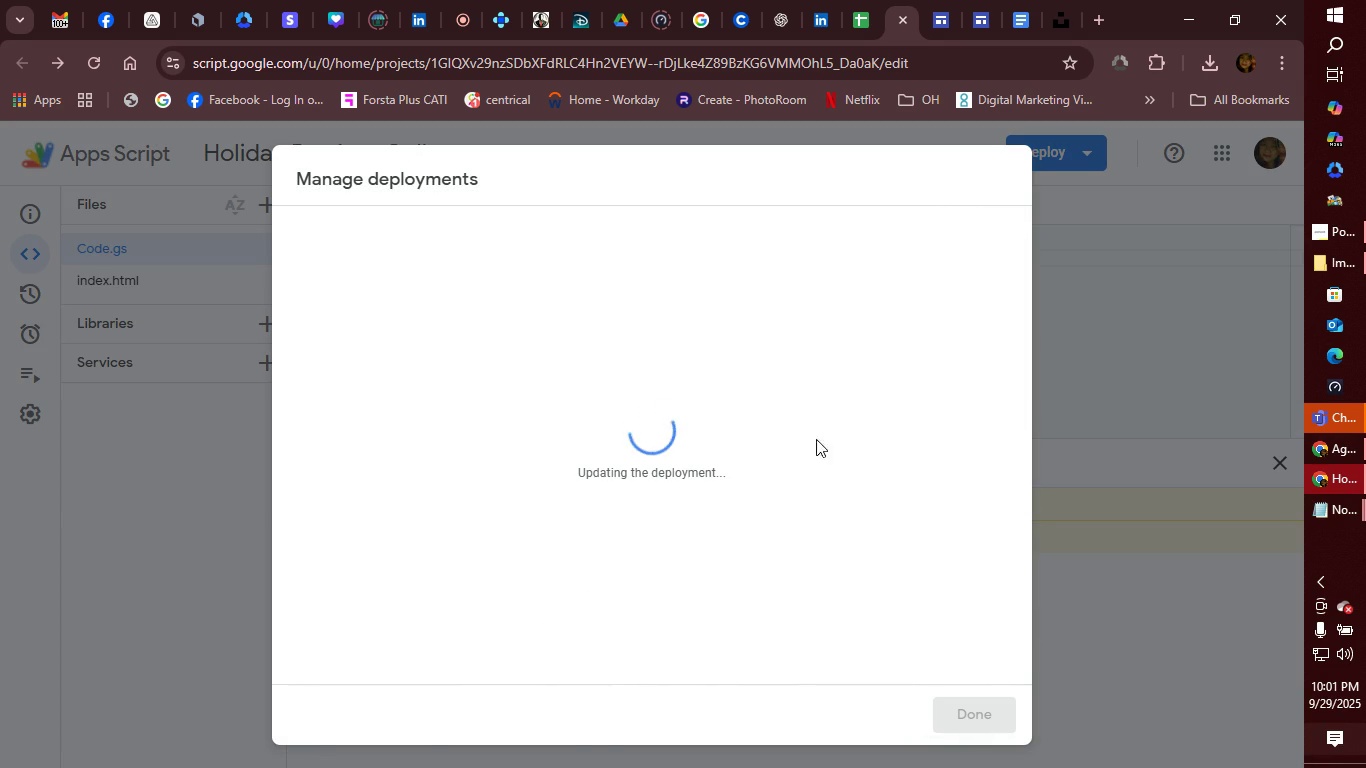 
left_click([326, 531])
 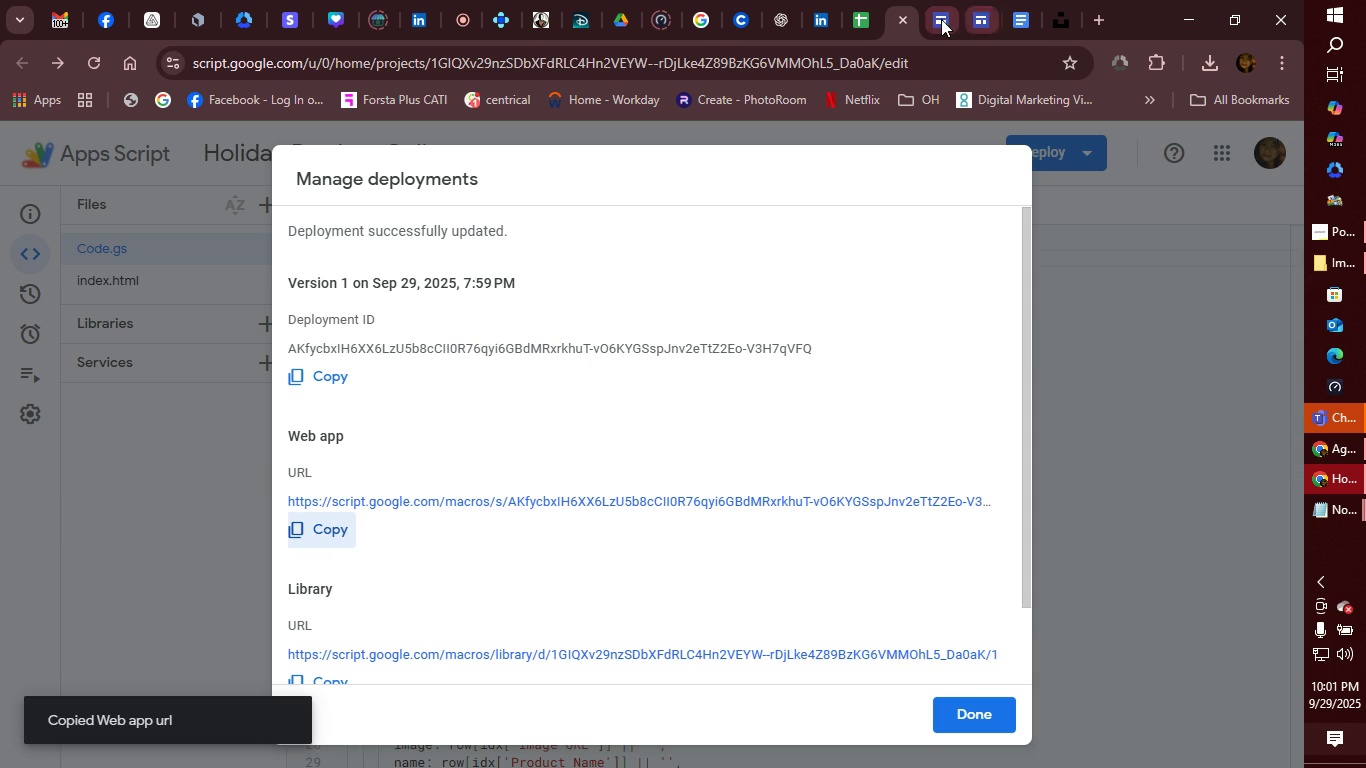 
left_click([937, 20])
 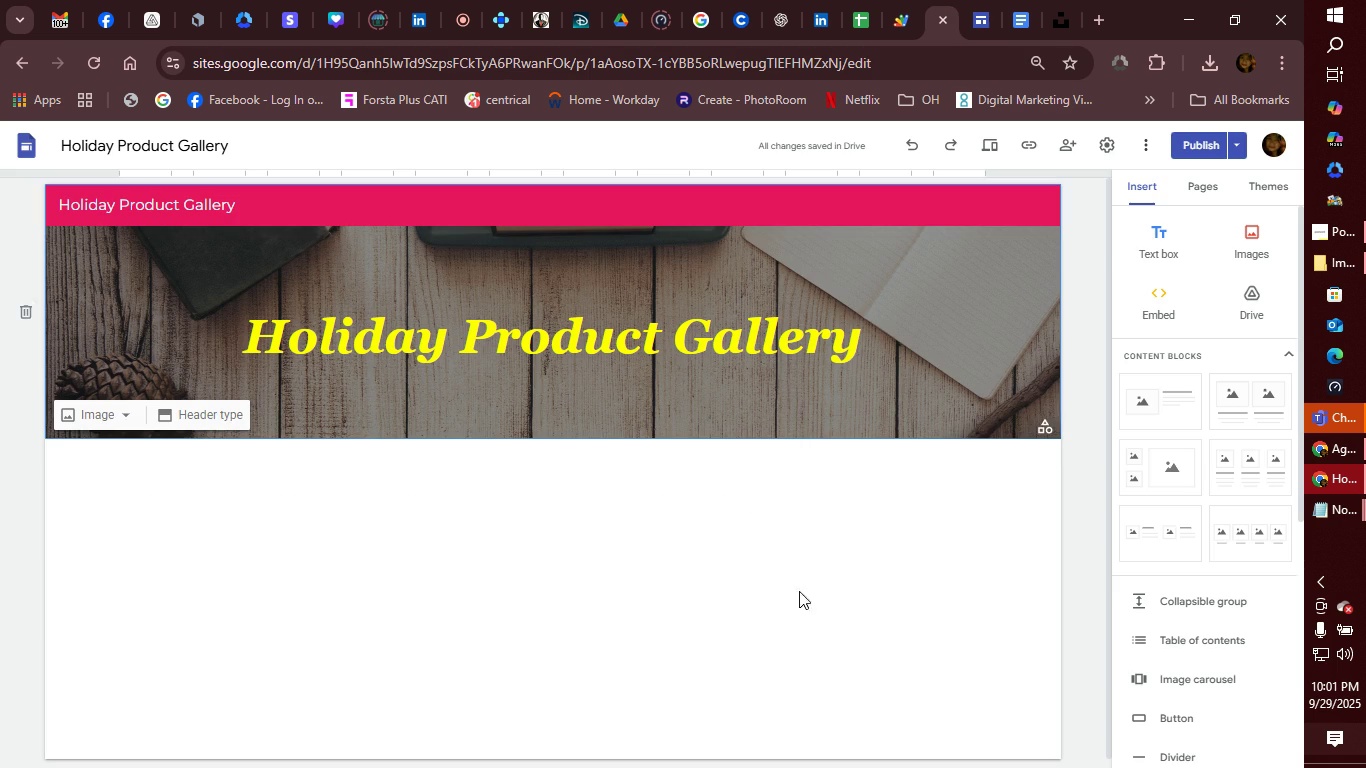 
left_click([790, 599])
 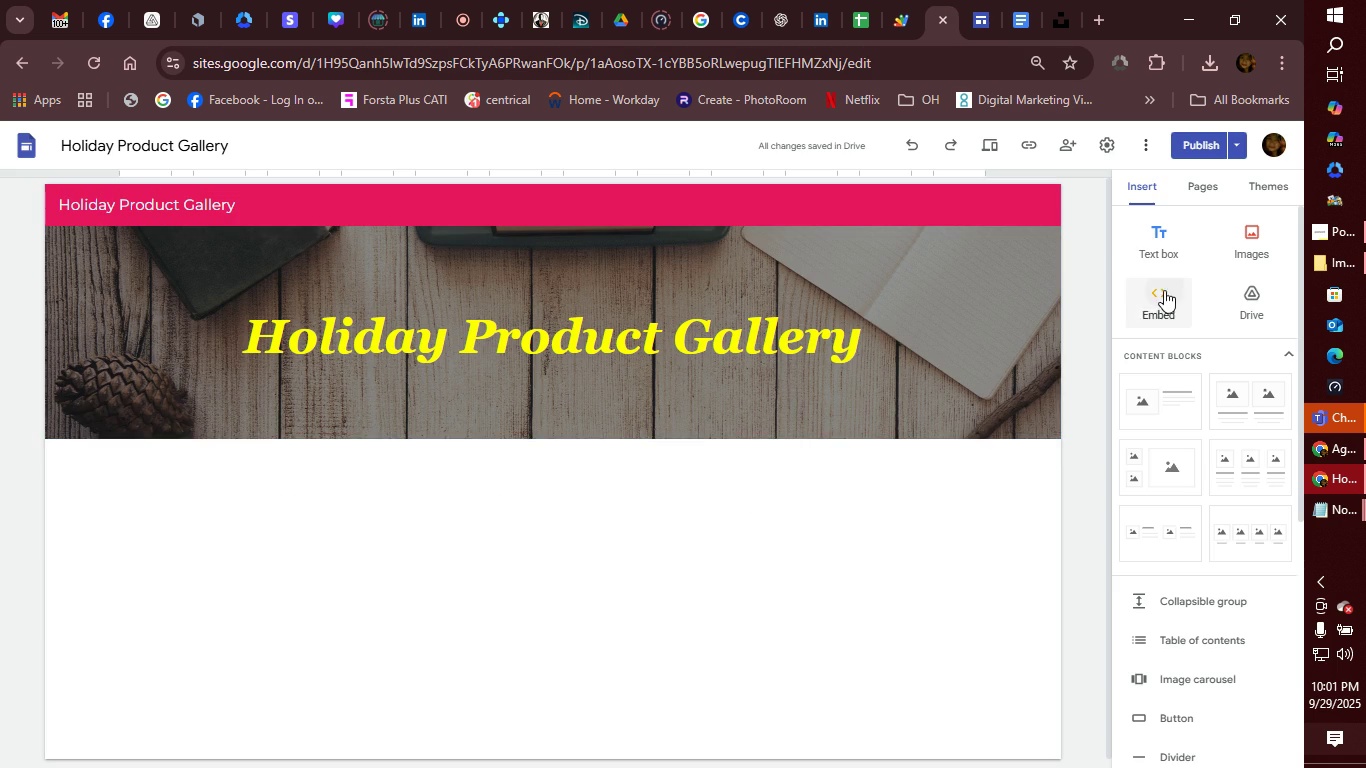 
left_click([1164, 290])